 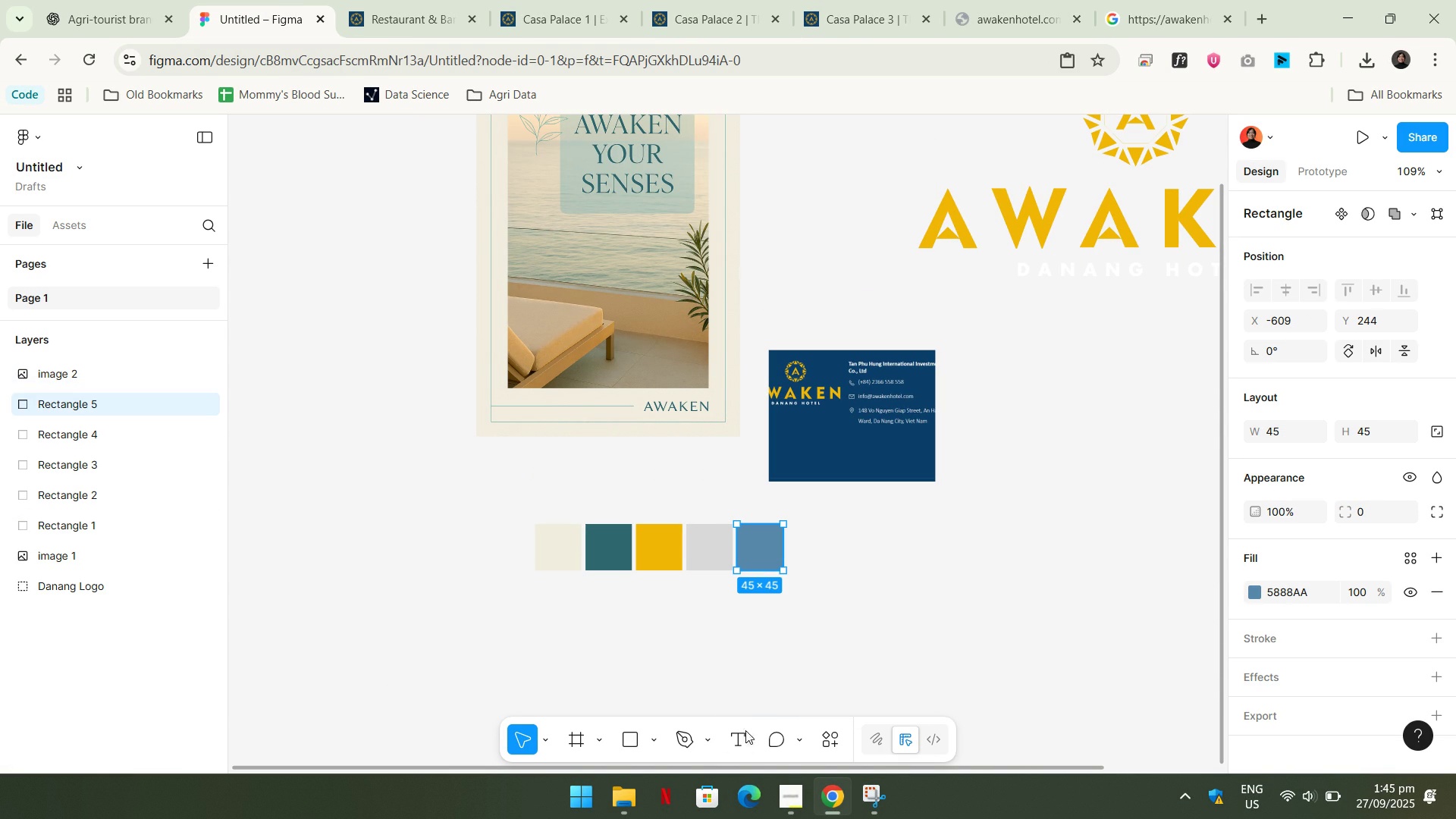 
left_click([1251, 604])
 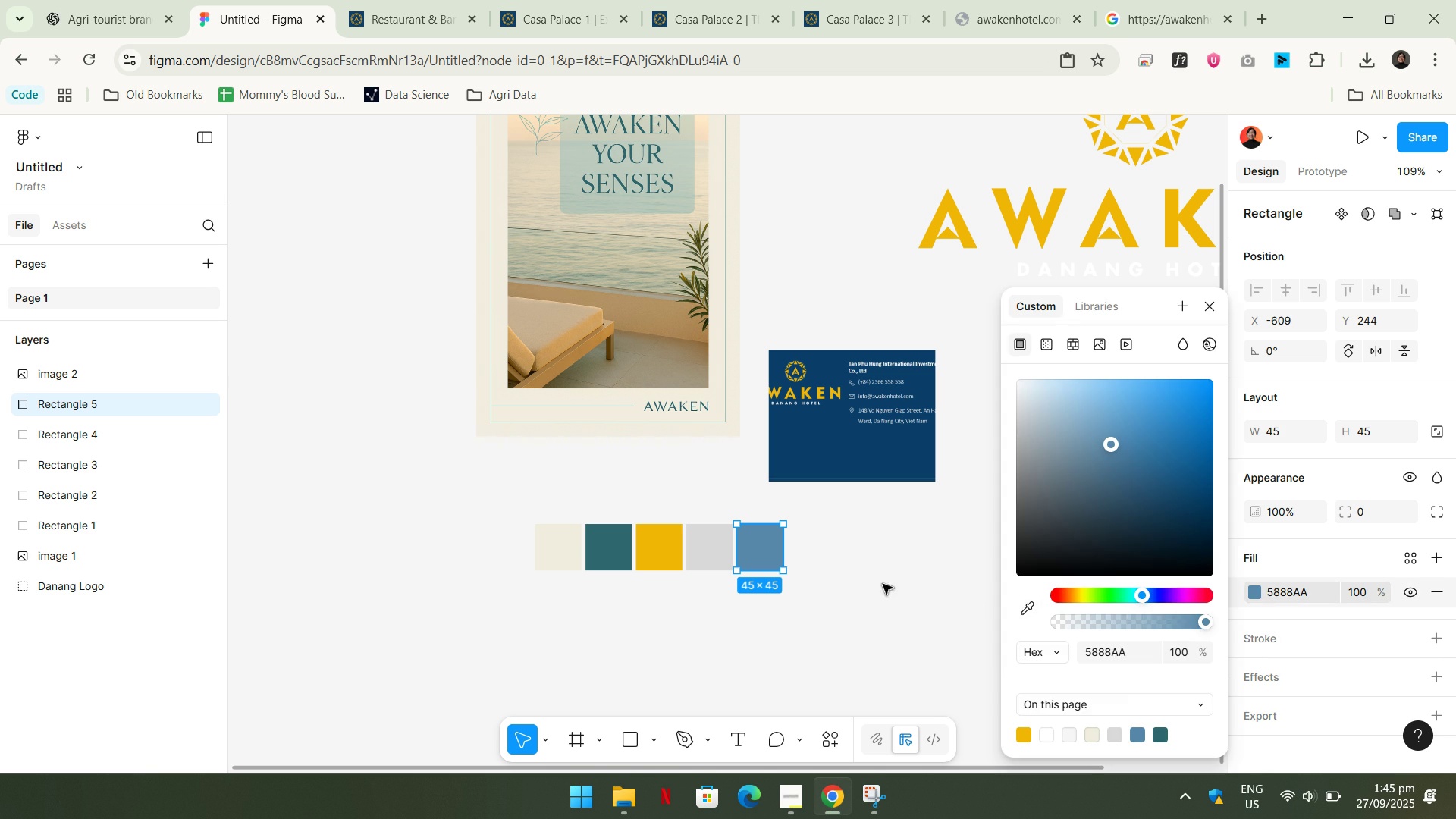 
double_click([761, 544])
 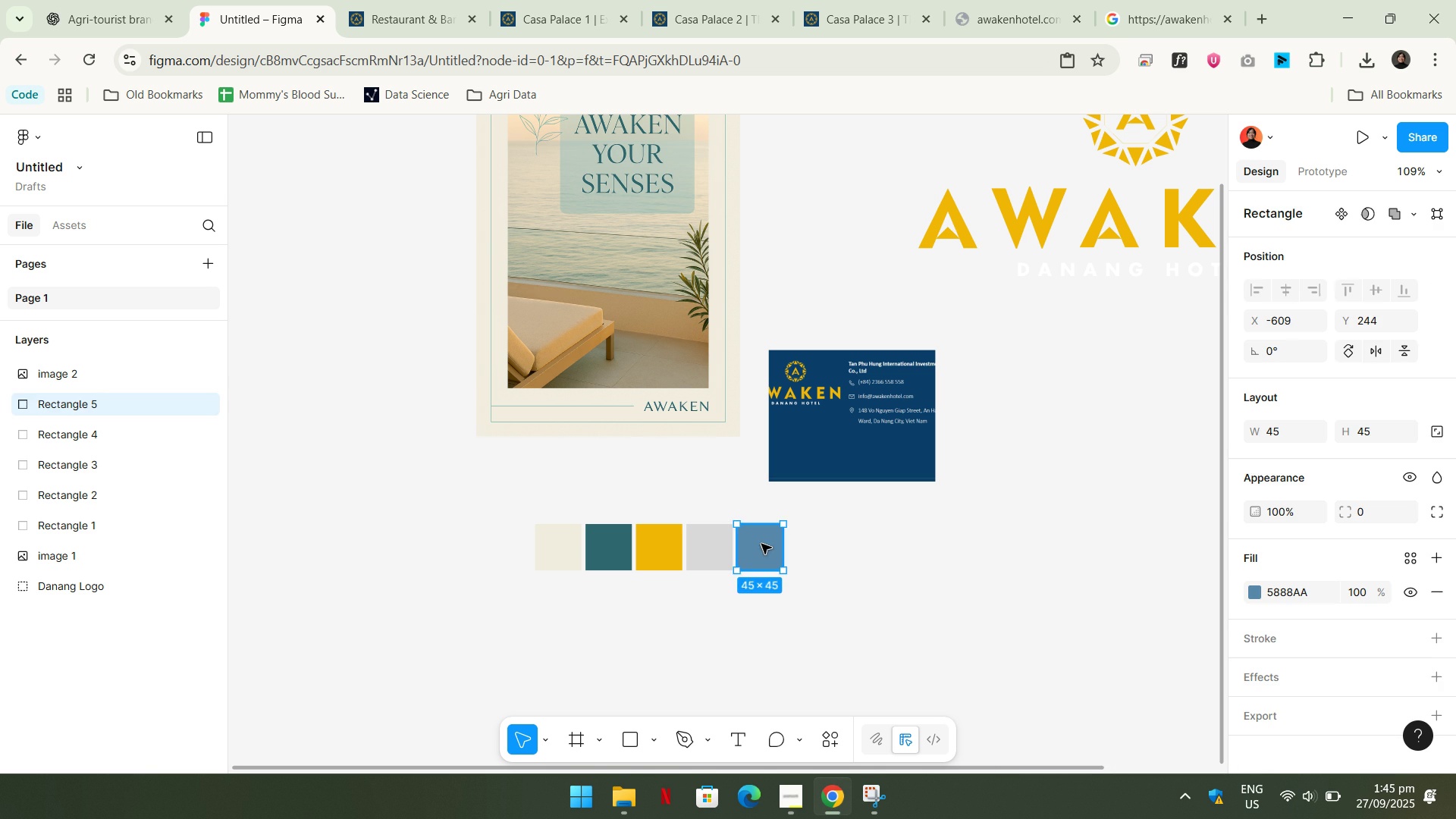 
key(Control+ControlLeft)
 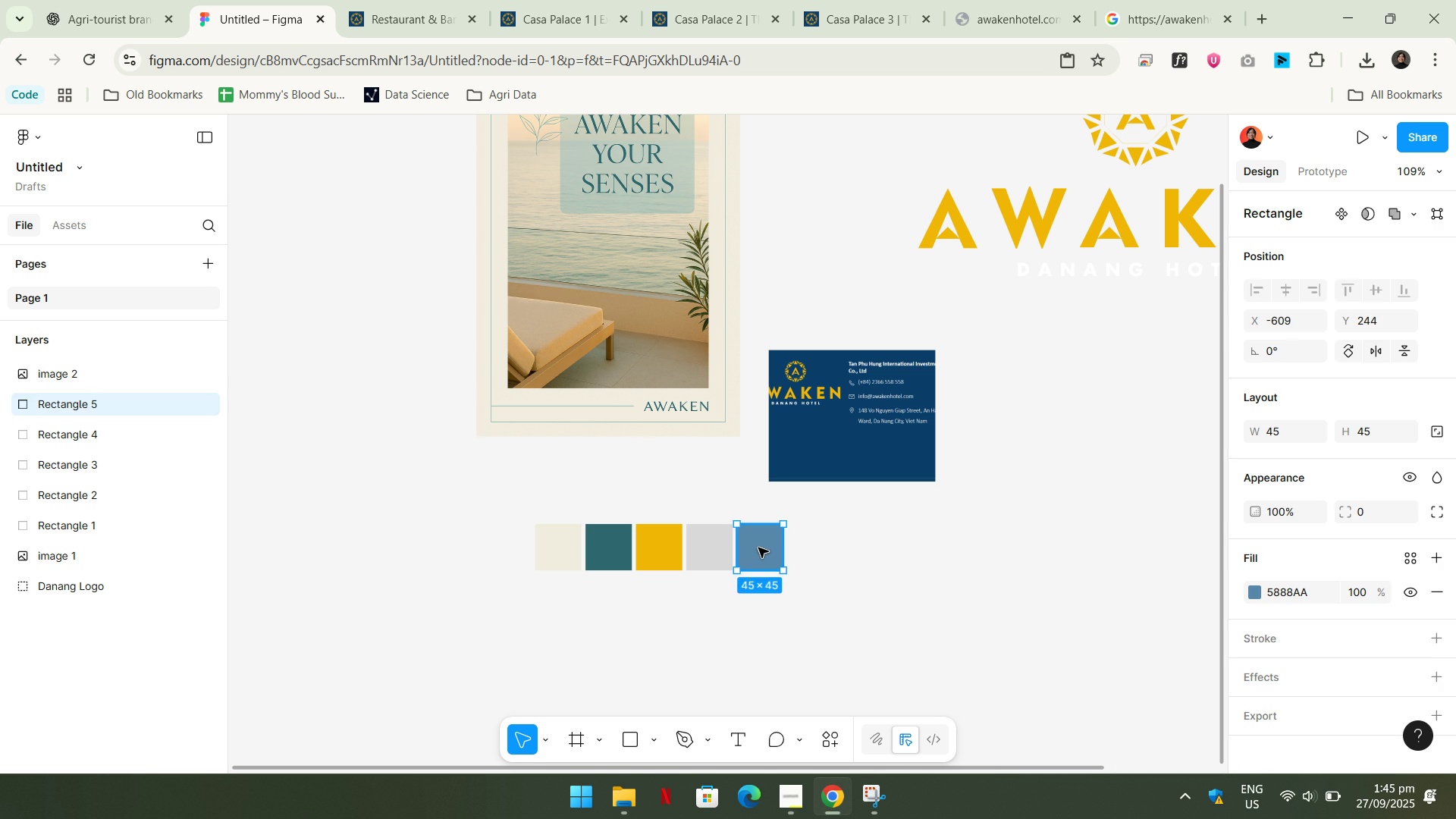 
key(Control+D)